 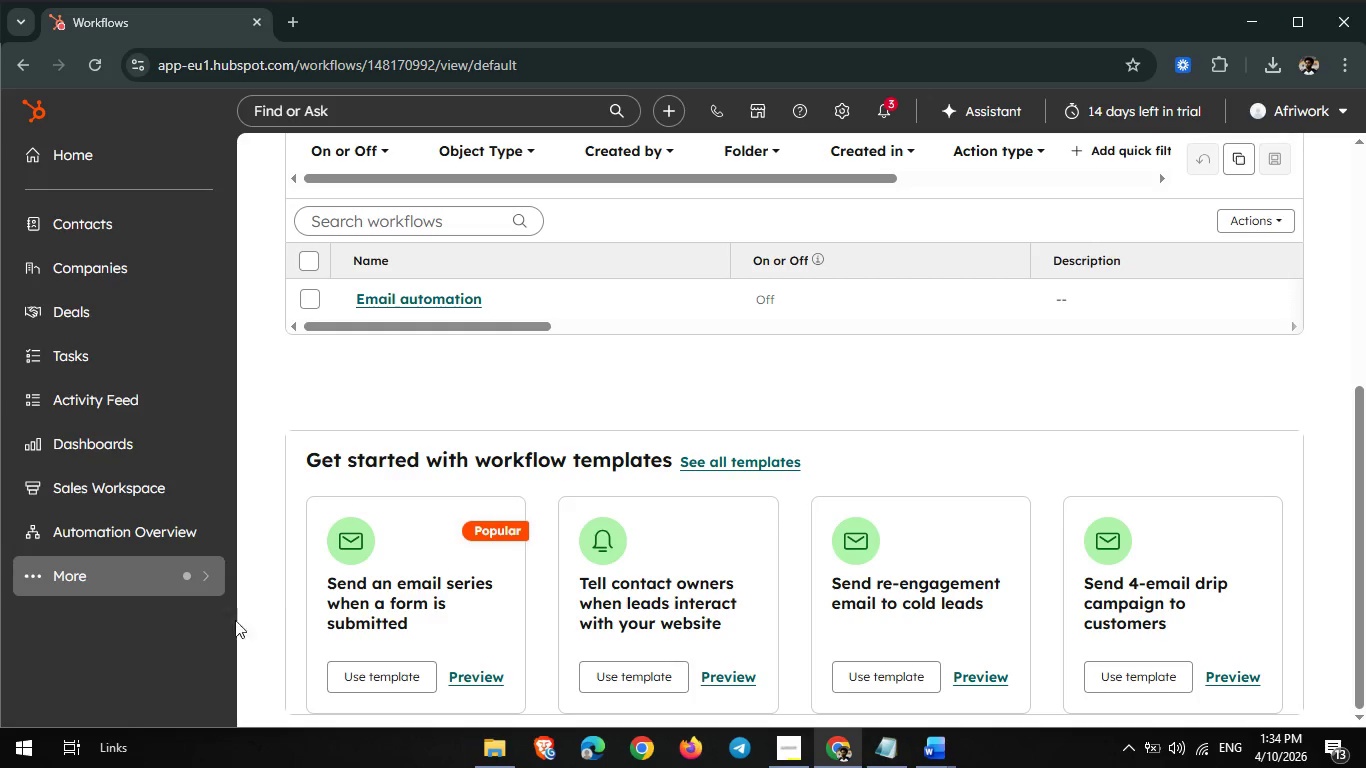 
left_click([117, 570])
 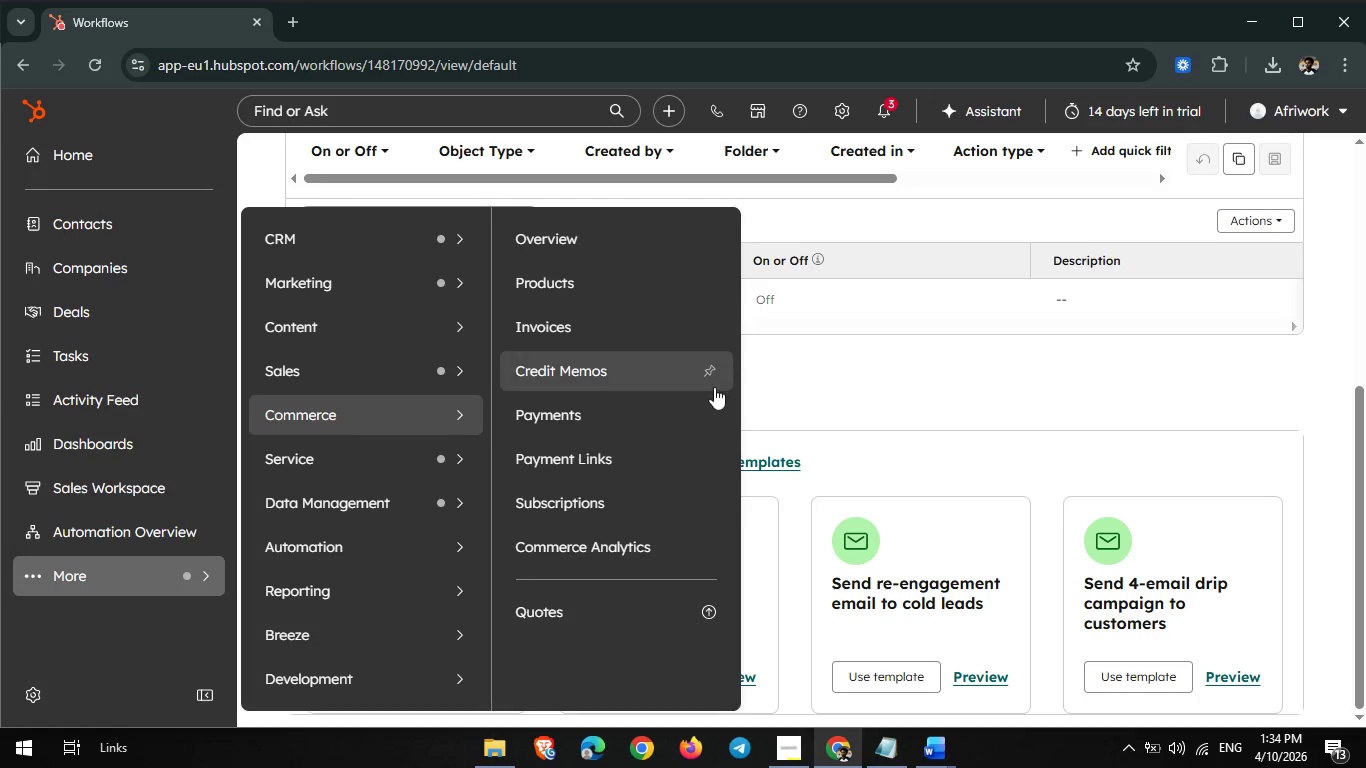 
left_click([793, 378])
 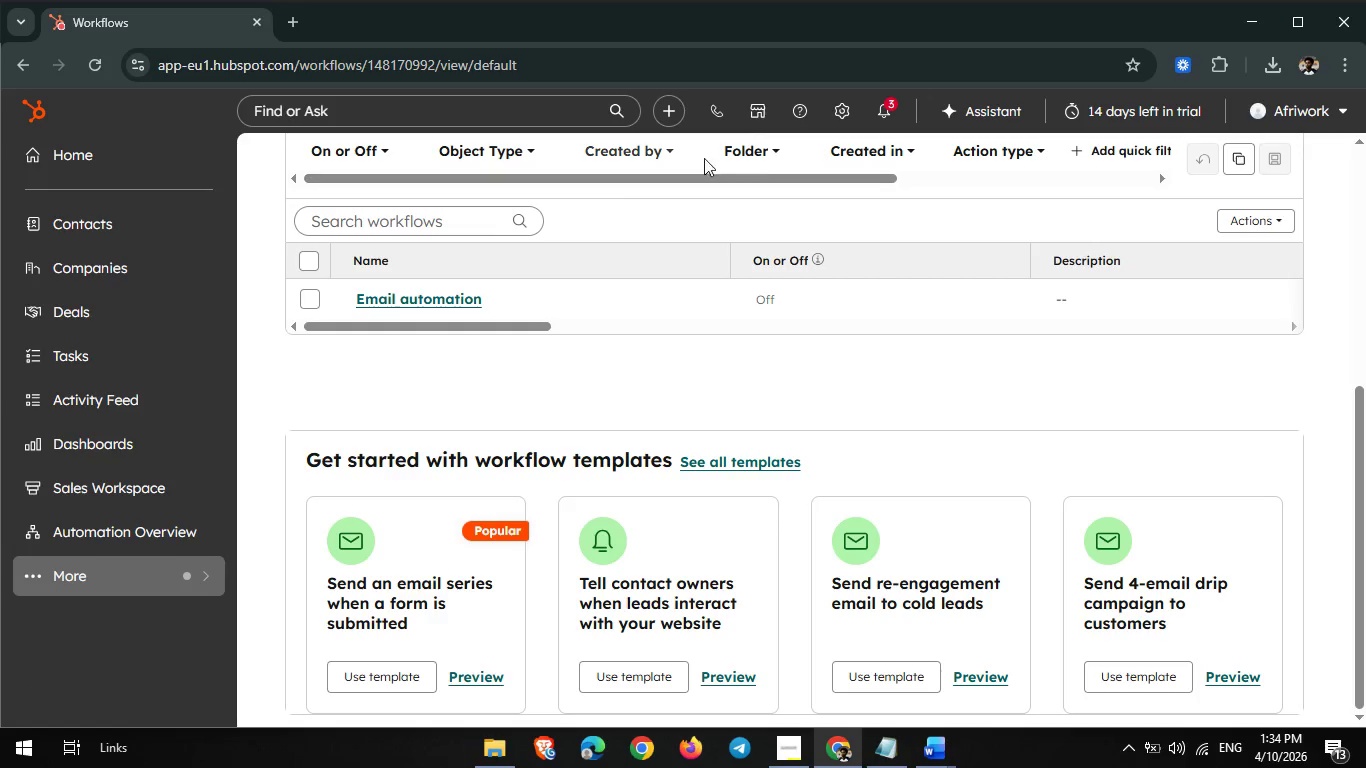 
wait(5.49)
 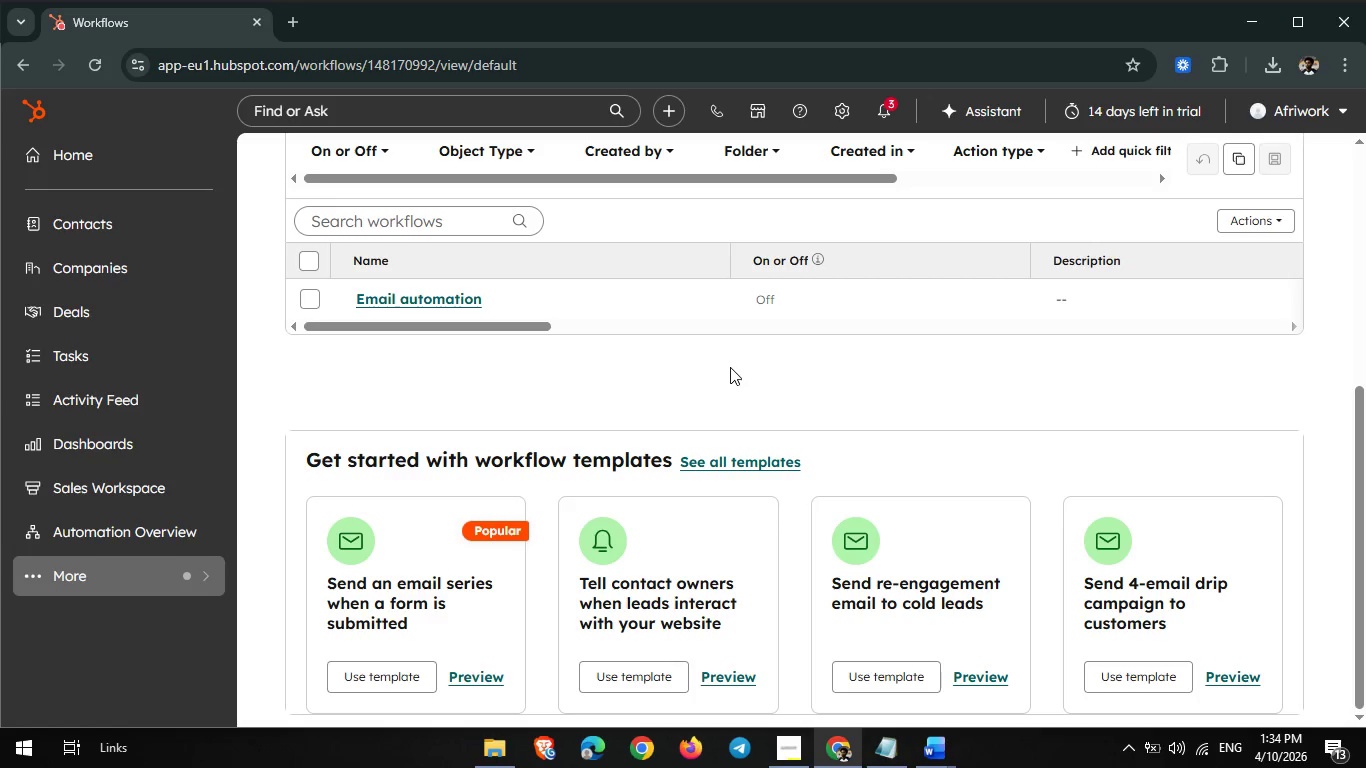 
left_click([829, 109])
 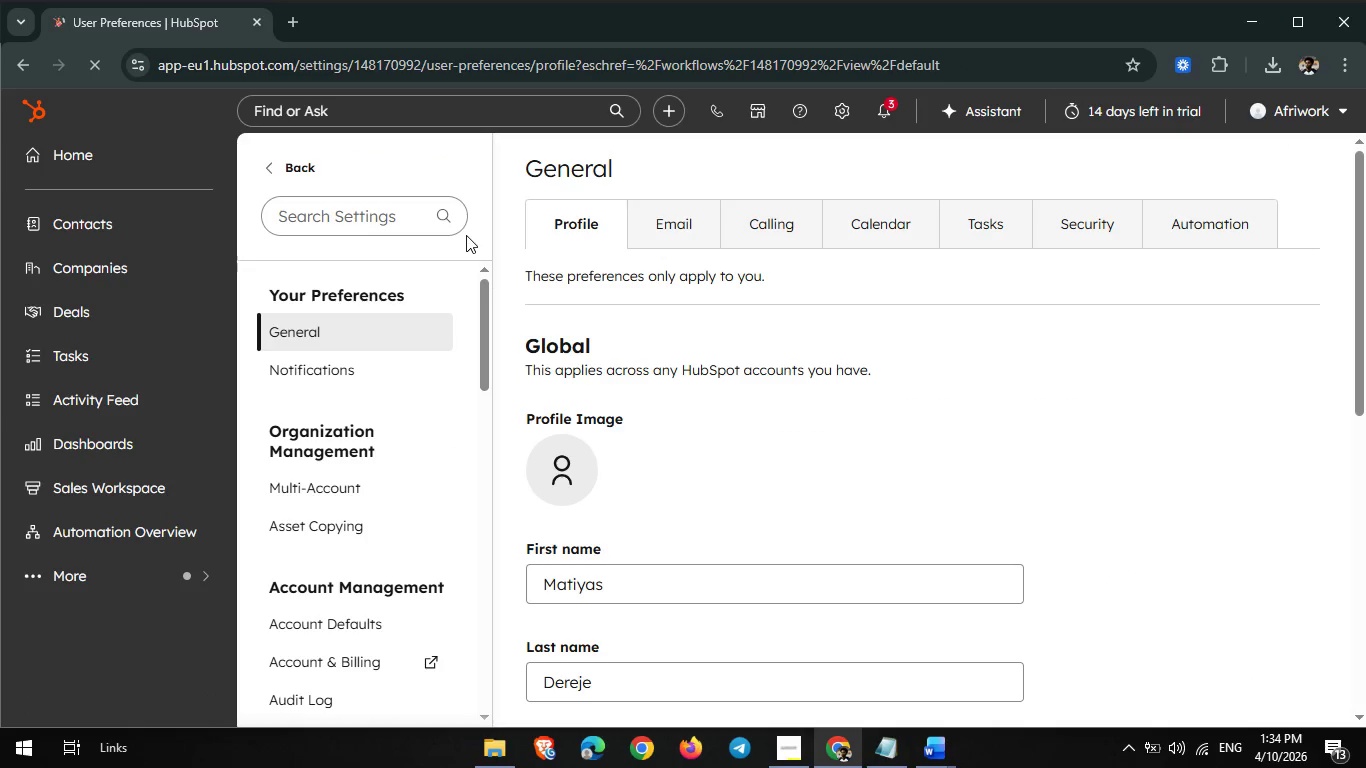 
wait(10.3)
 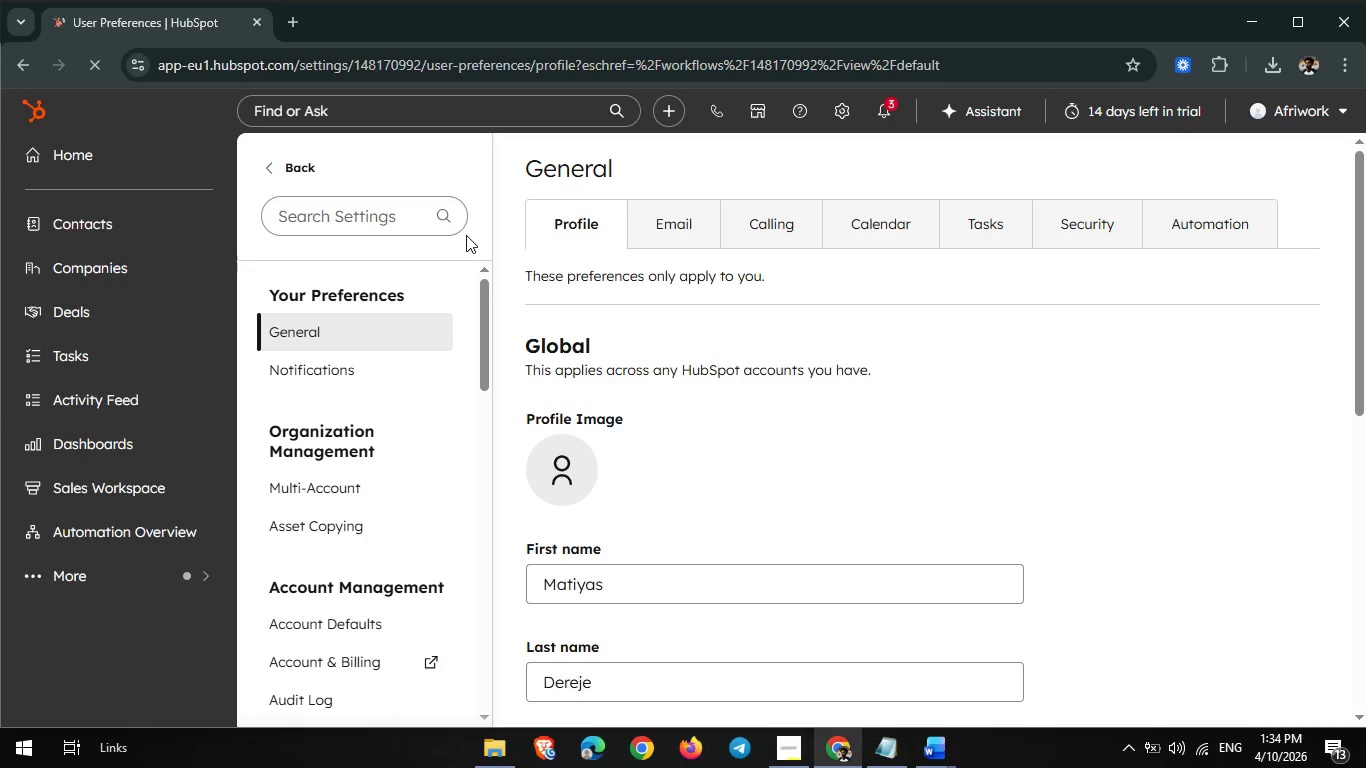 
scroll: coordinate [404, 471], scroll_direction: down, amount: 3.0
 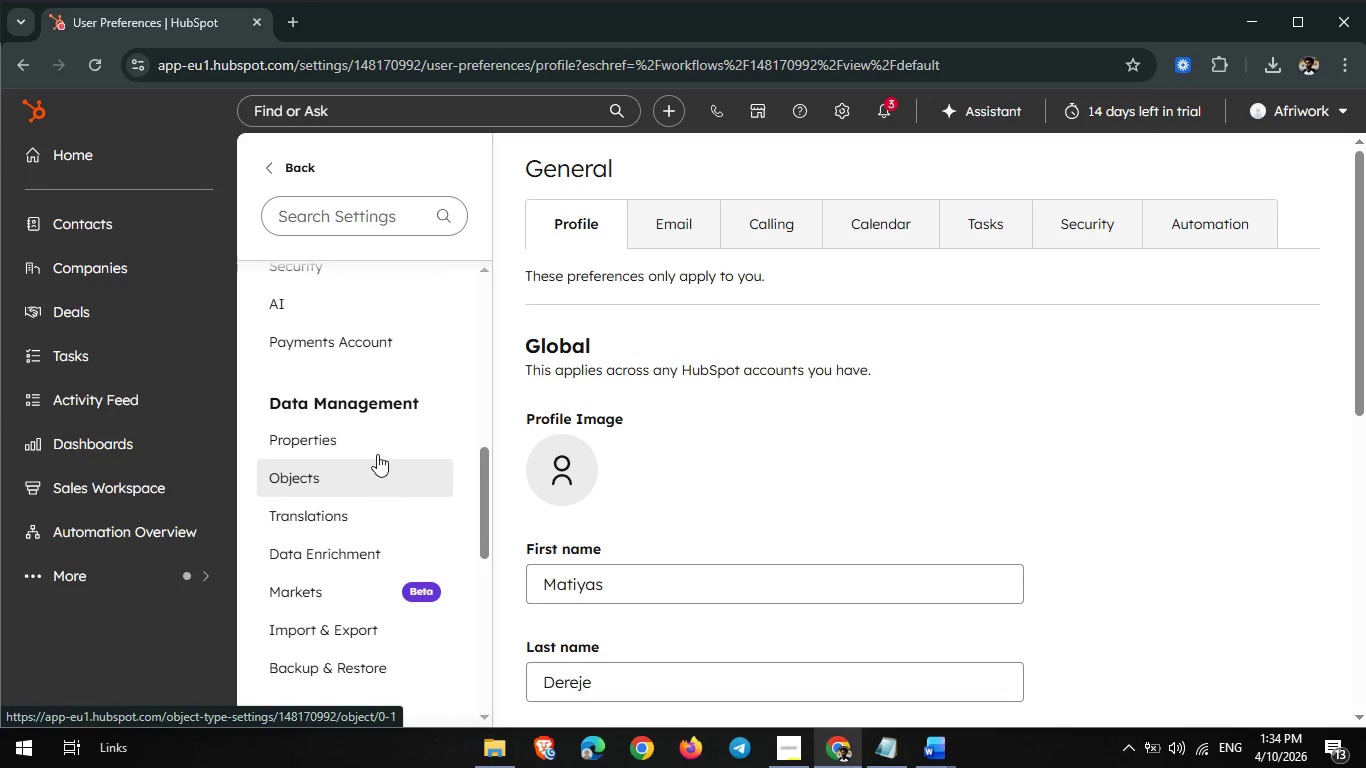 
mouse_move([390, 417])
 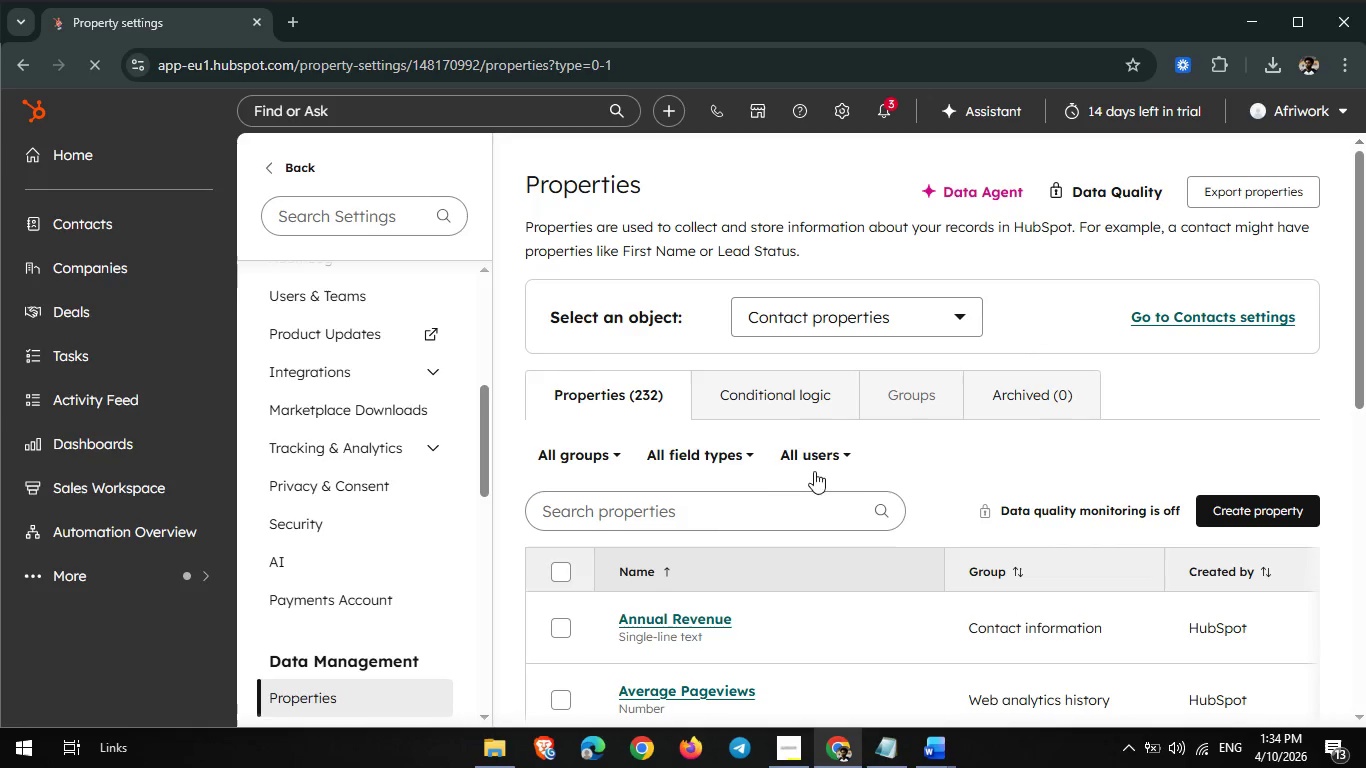 
left_click([760, 503])
 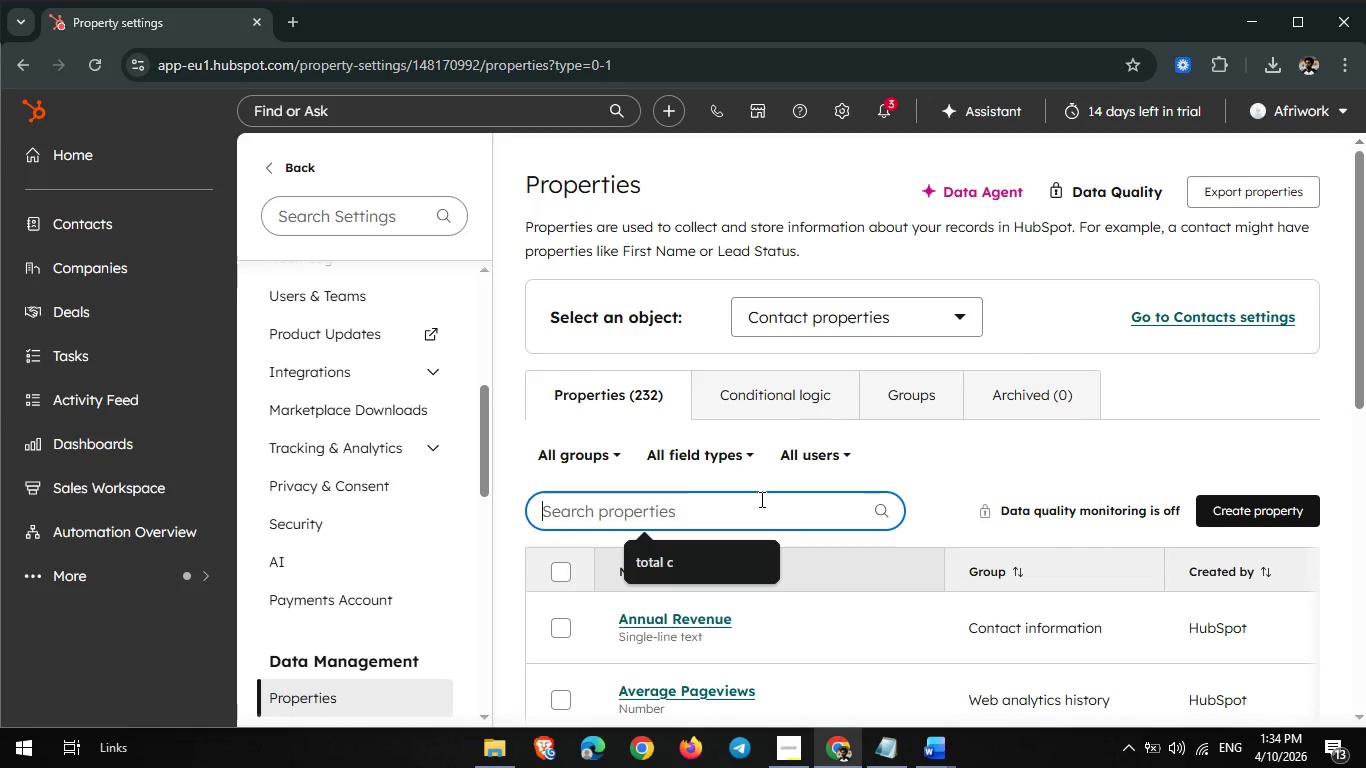 
type(usage)
 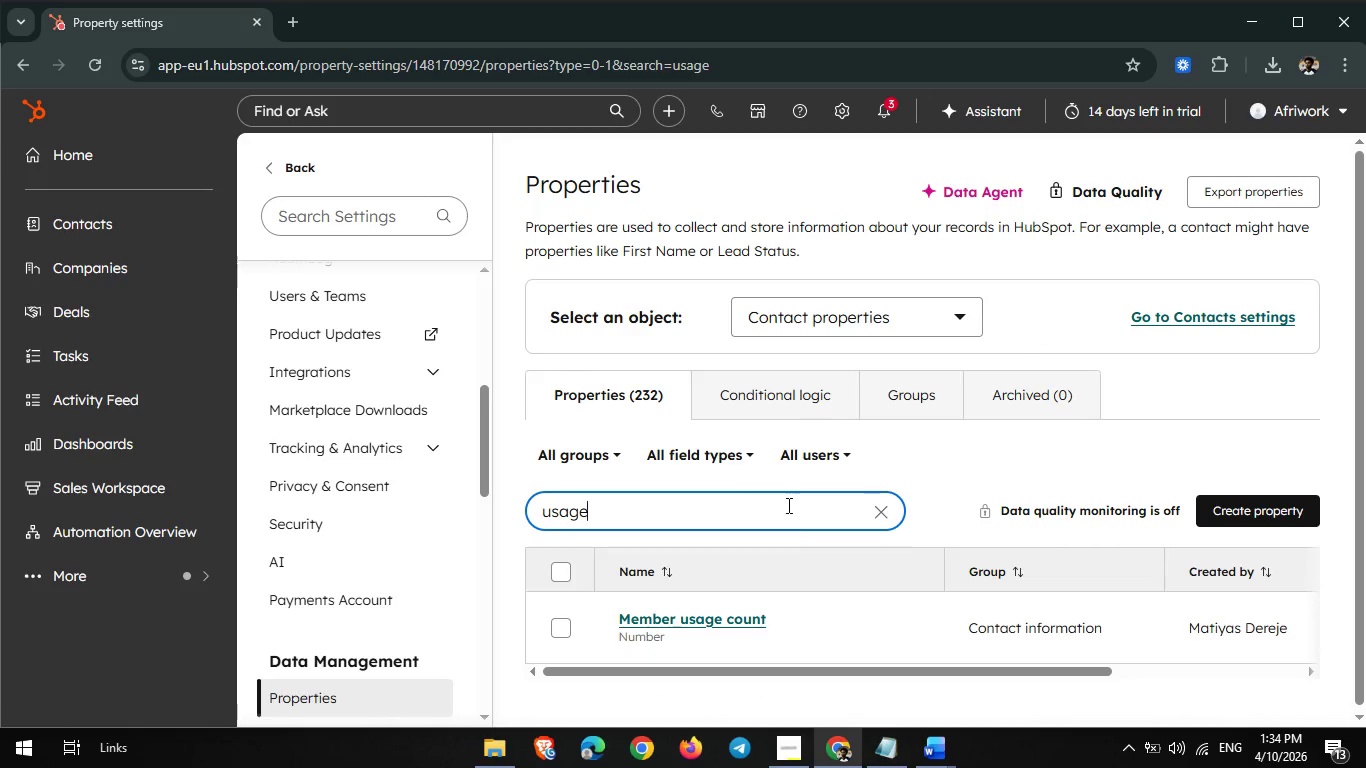 
left_click([716, 614])
 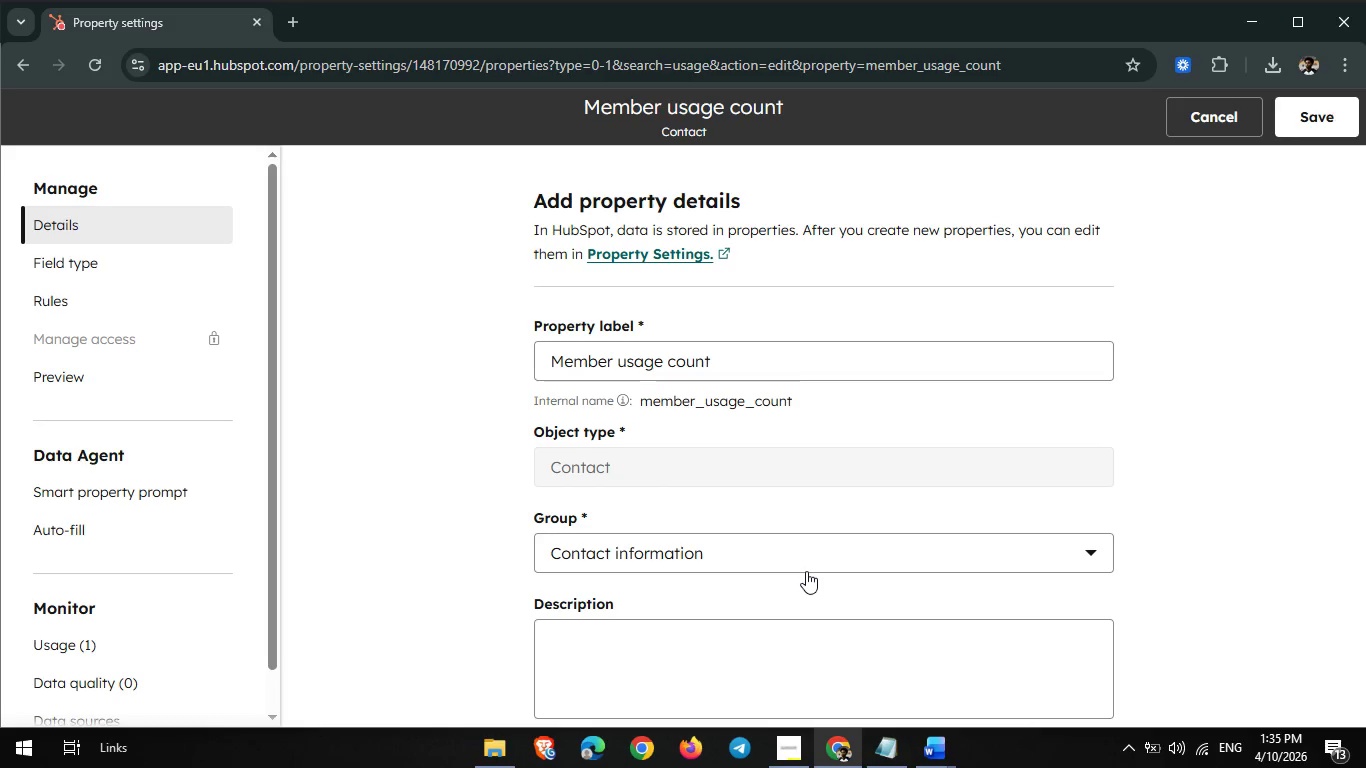 
wait(28.53)
 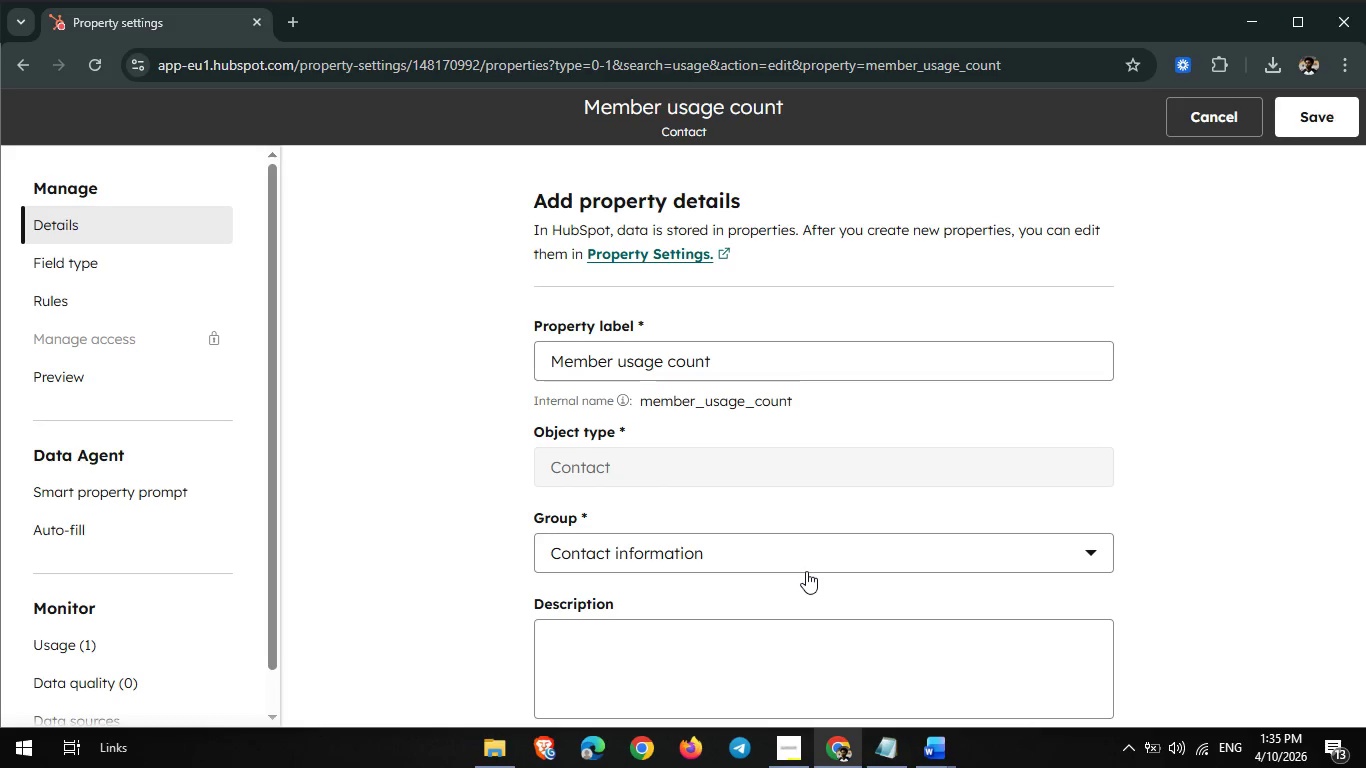 
scroll: coordinate [732, 380], scroll_direction: down, amount: 4.0
 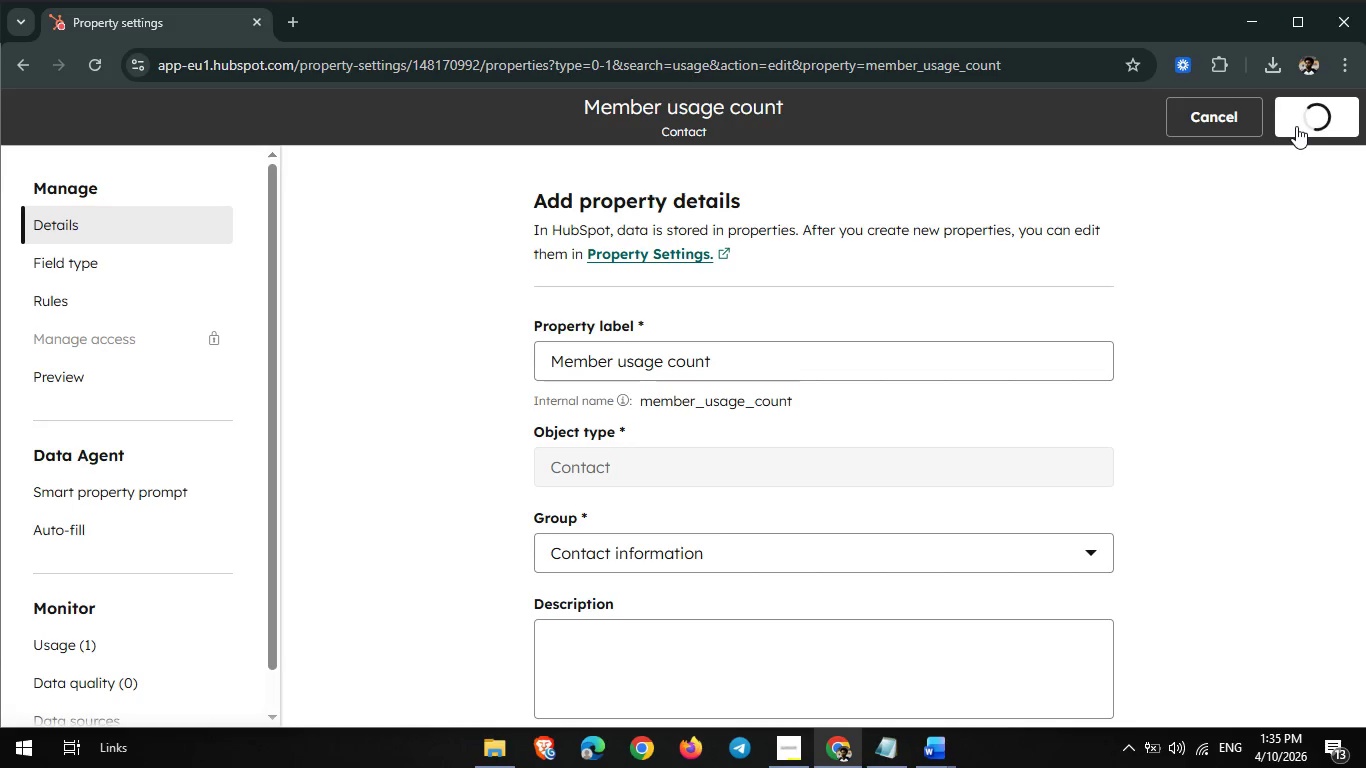 
wait(5.01)
 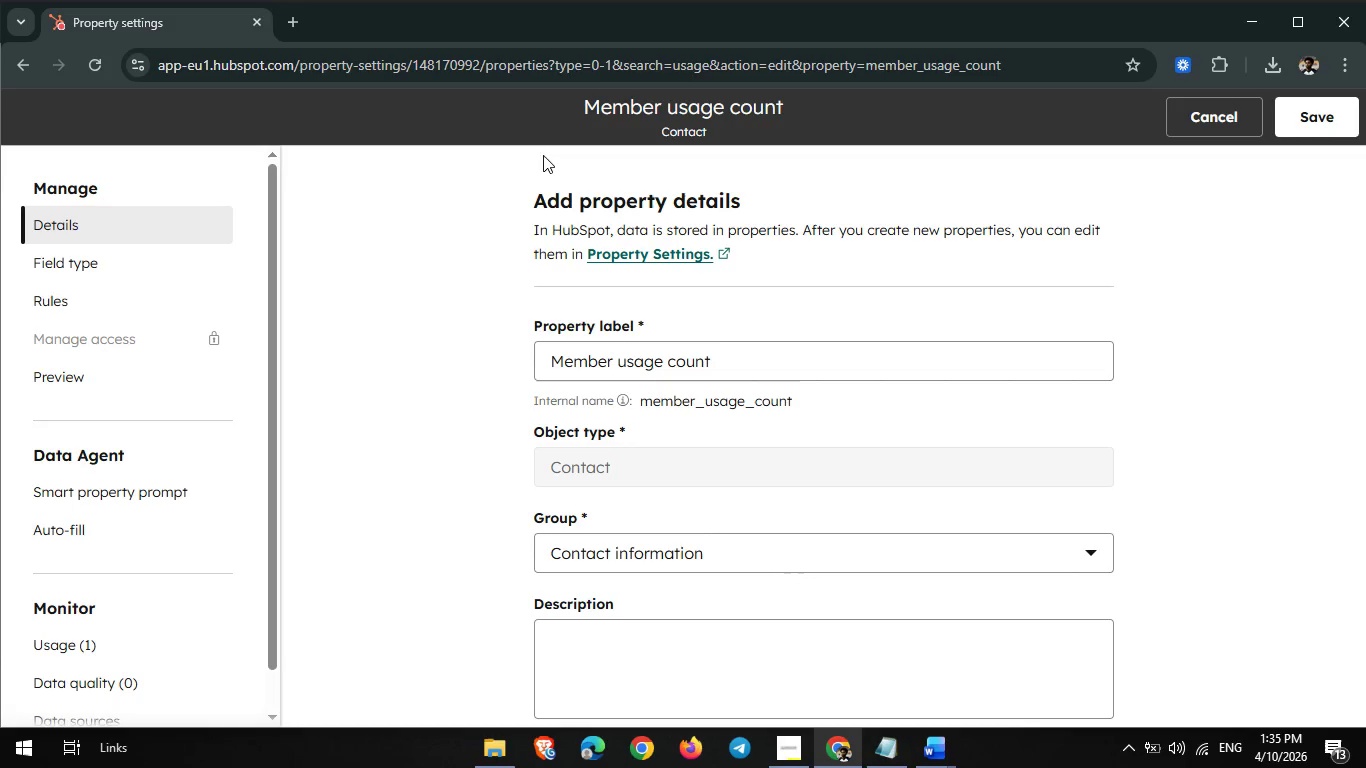 
mouse_move([800, 345])
 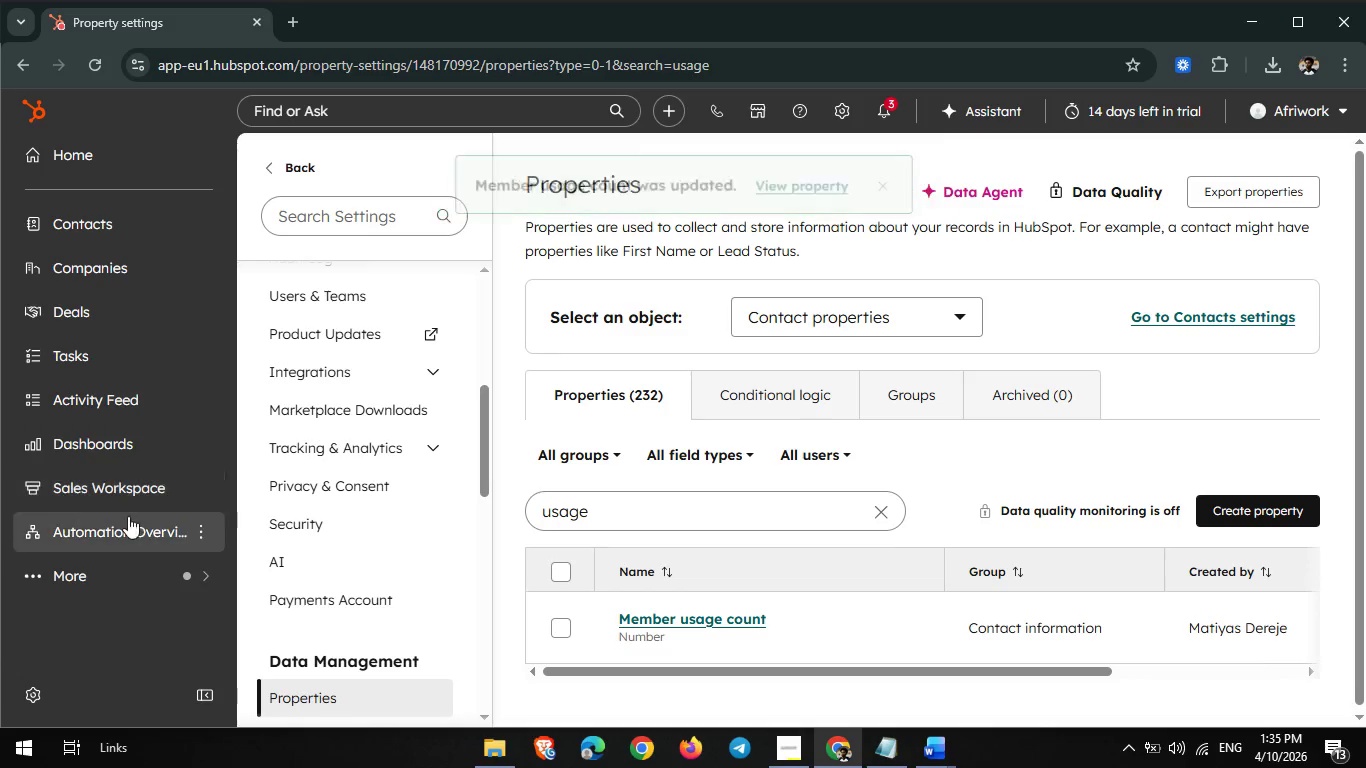 
left_click([134, 517])
 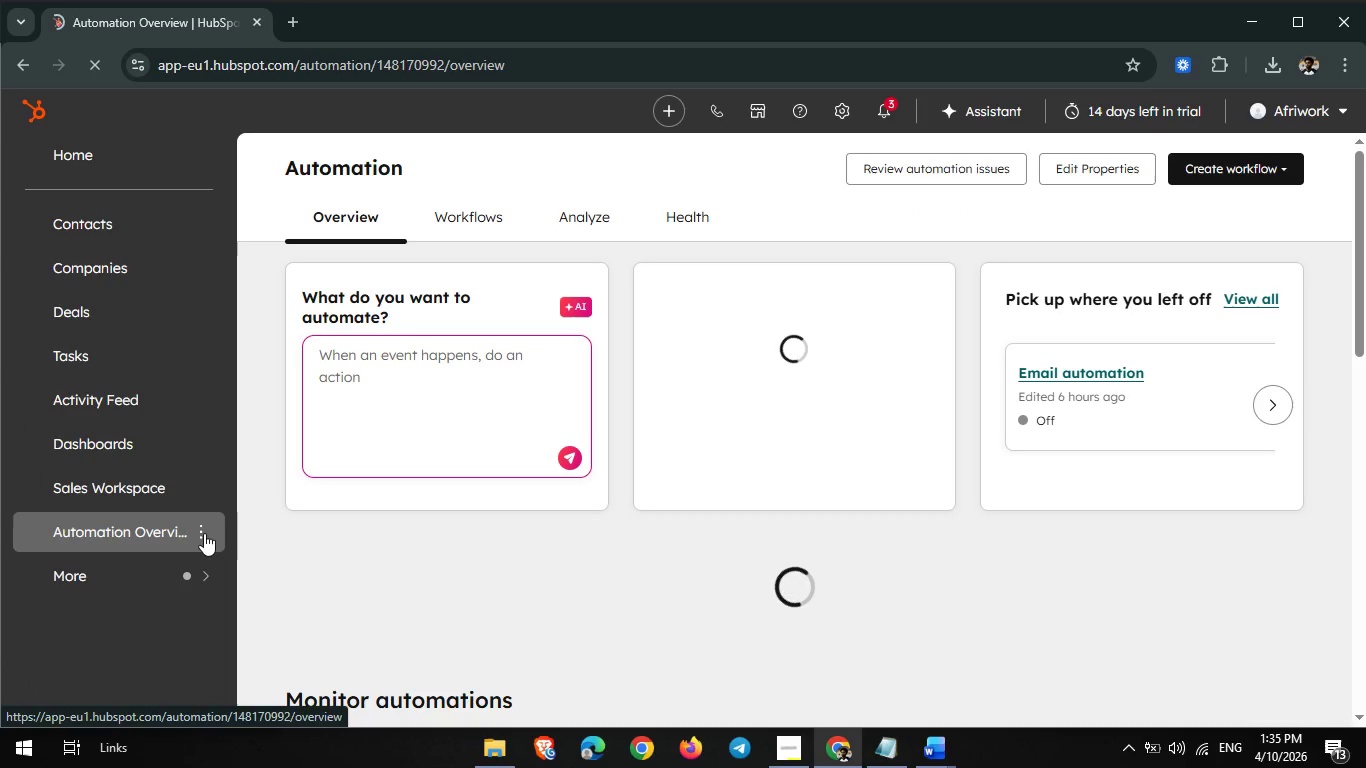 
left_click([148, 566])
 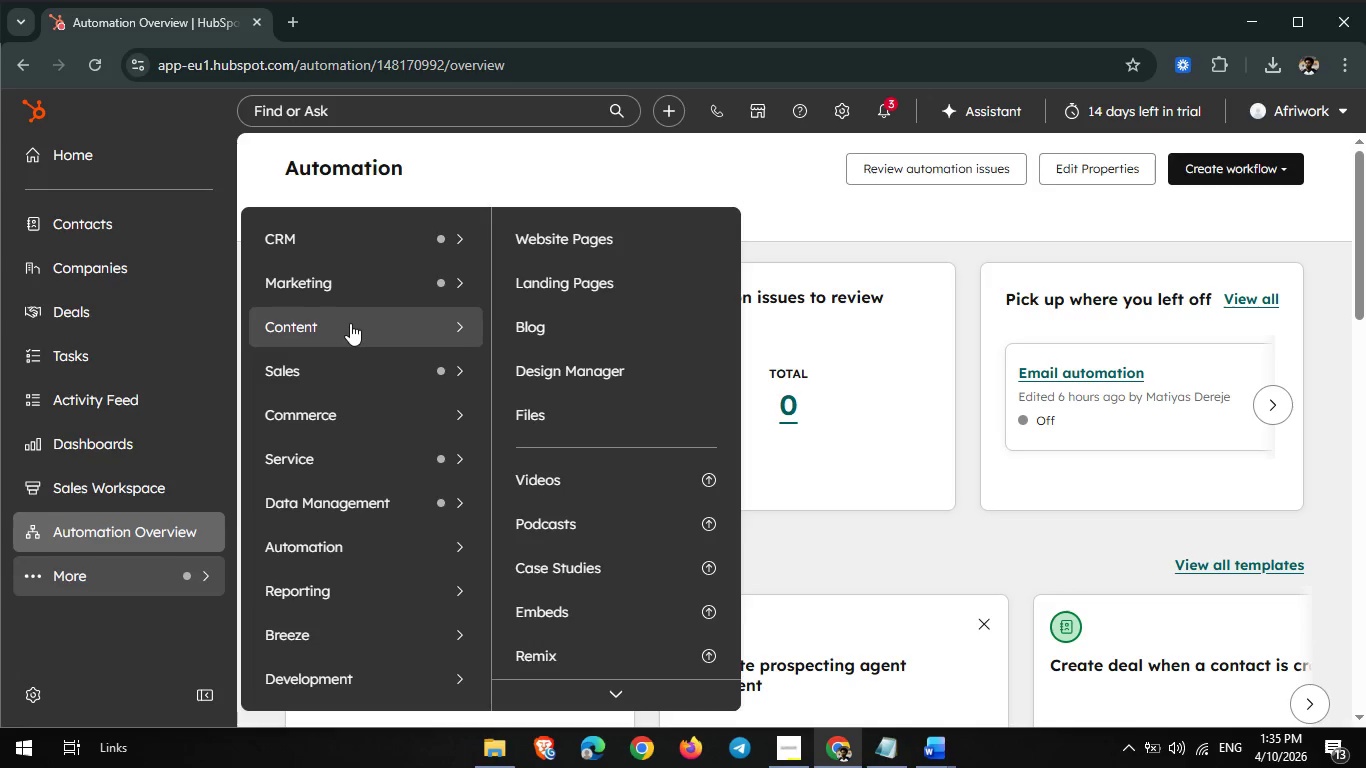 
mouse_move([416, 293])
 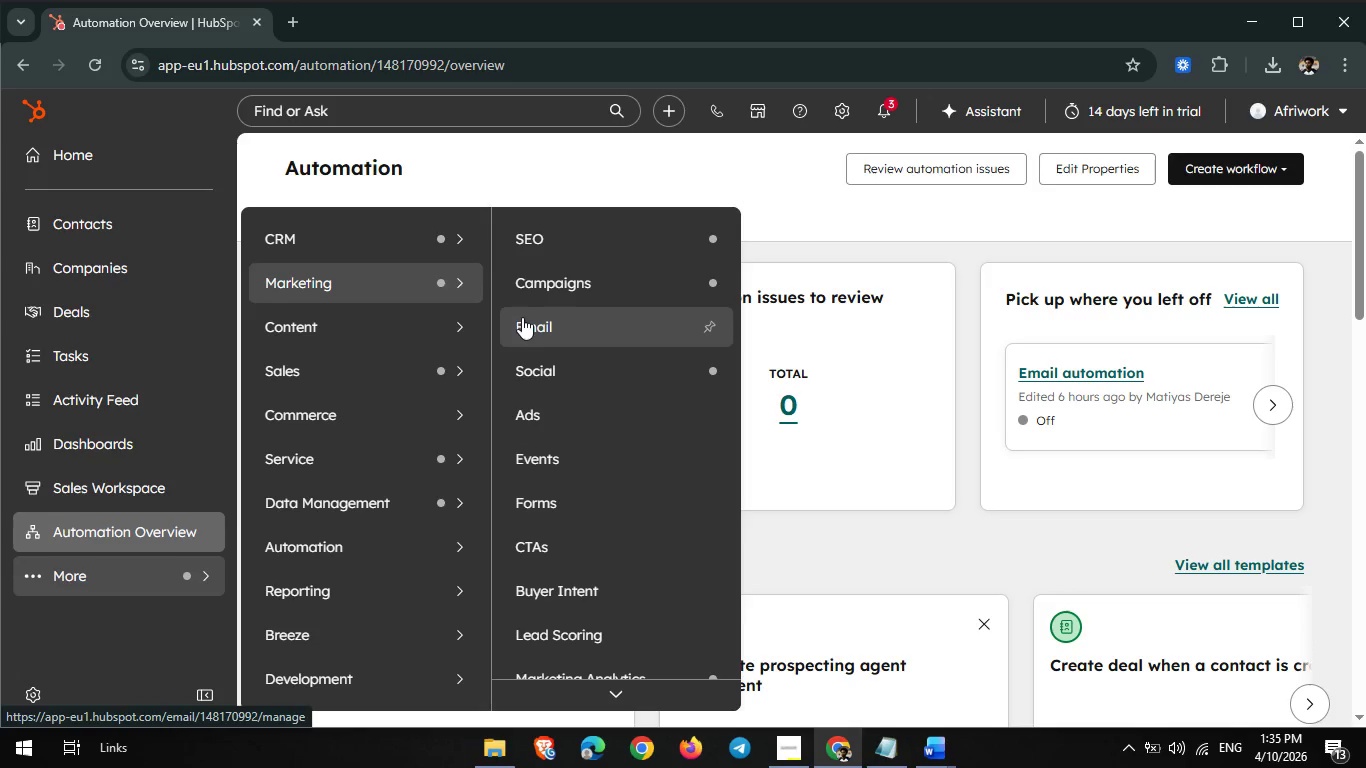 
left_click([526, 318])
 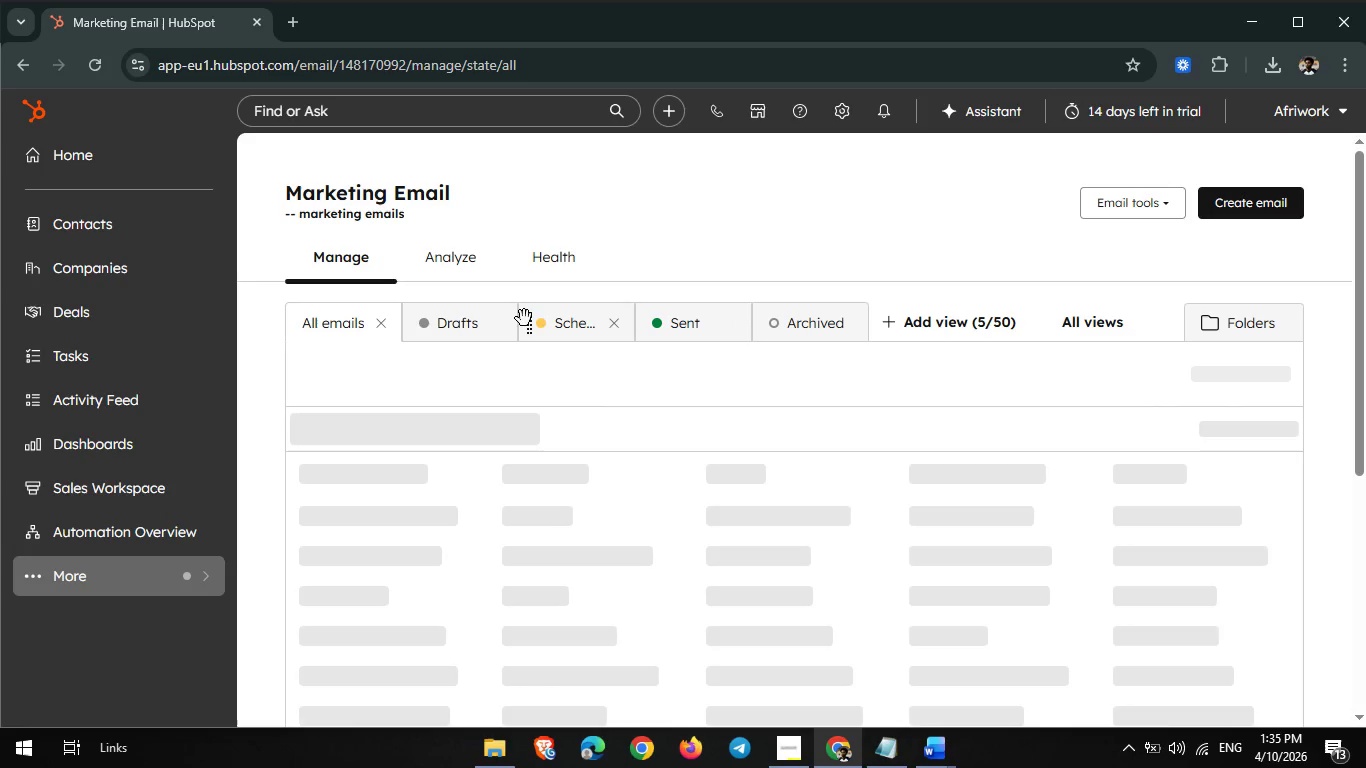 
wait(12.99)
 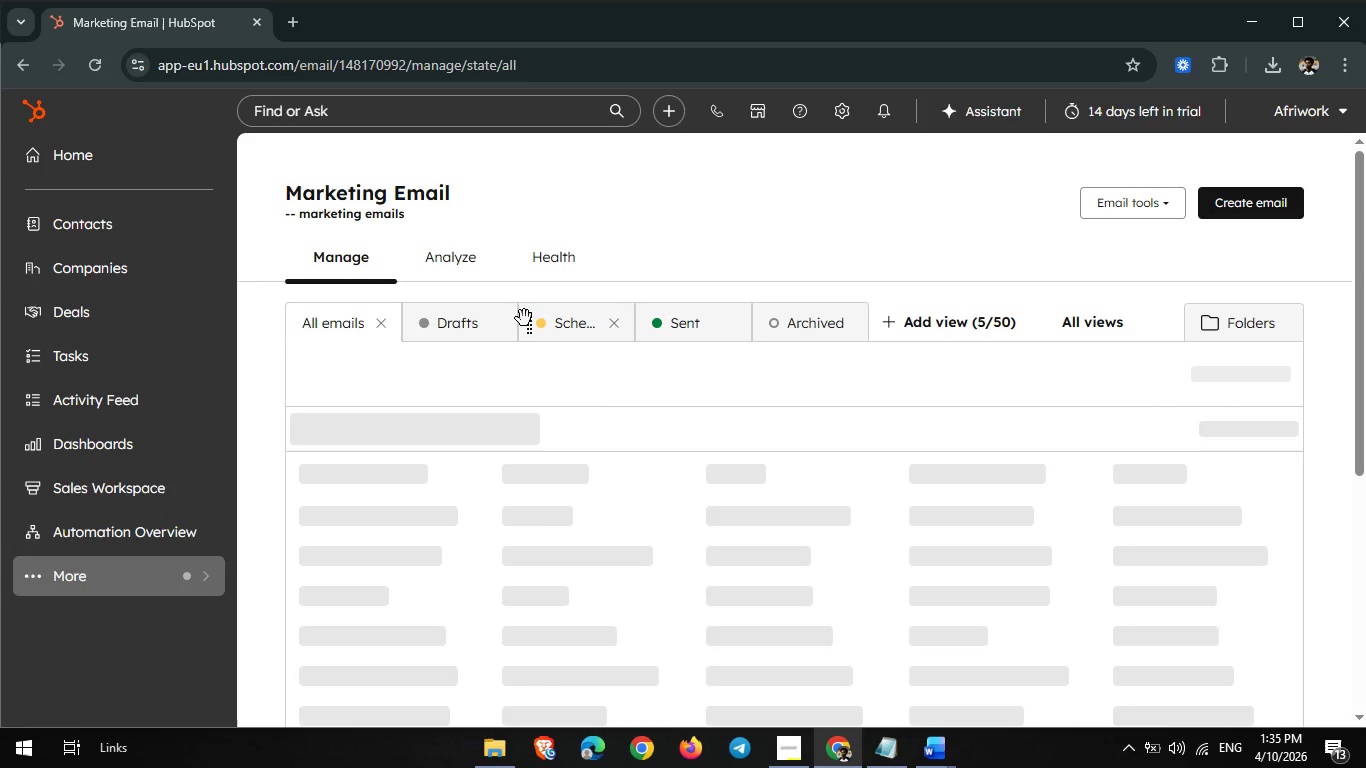 
left_click([477, 511])
 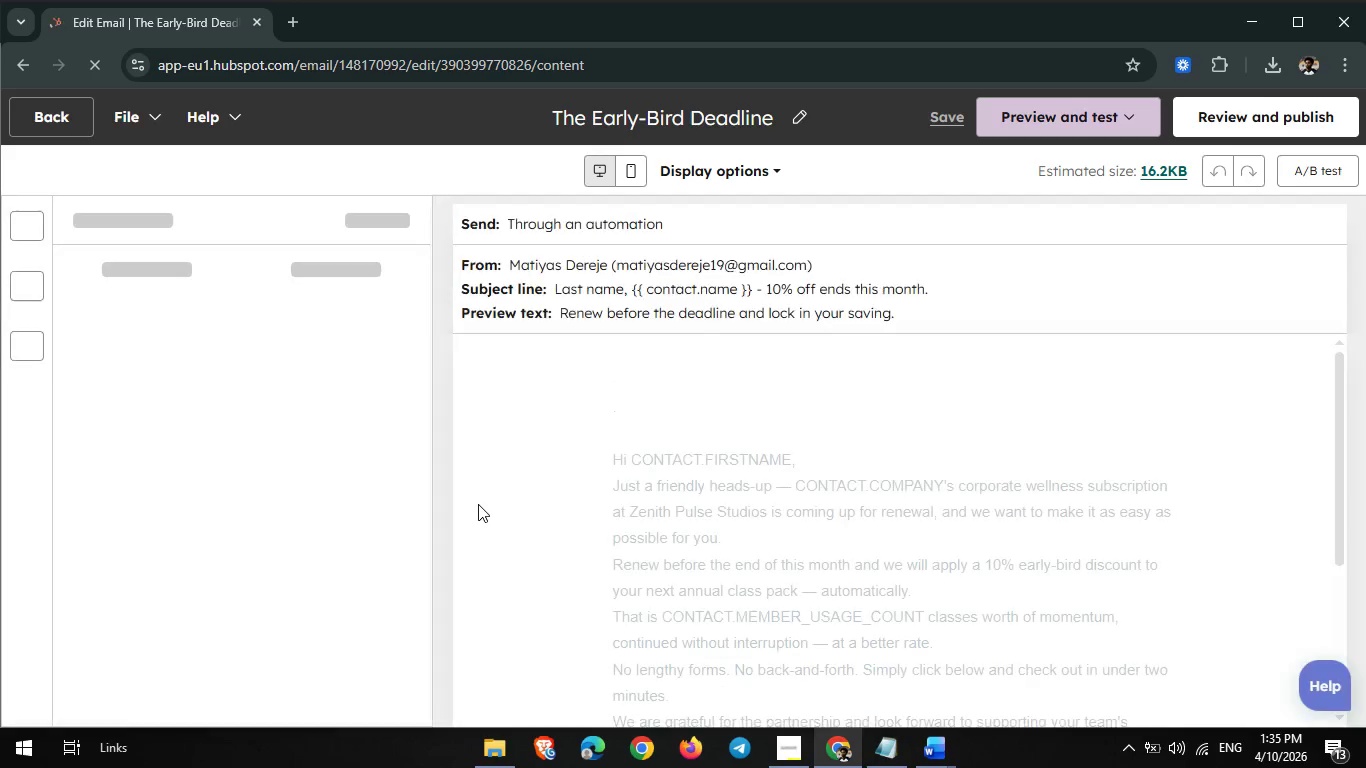 
wait(5.19)
 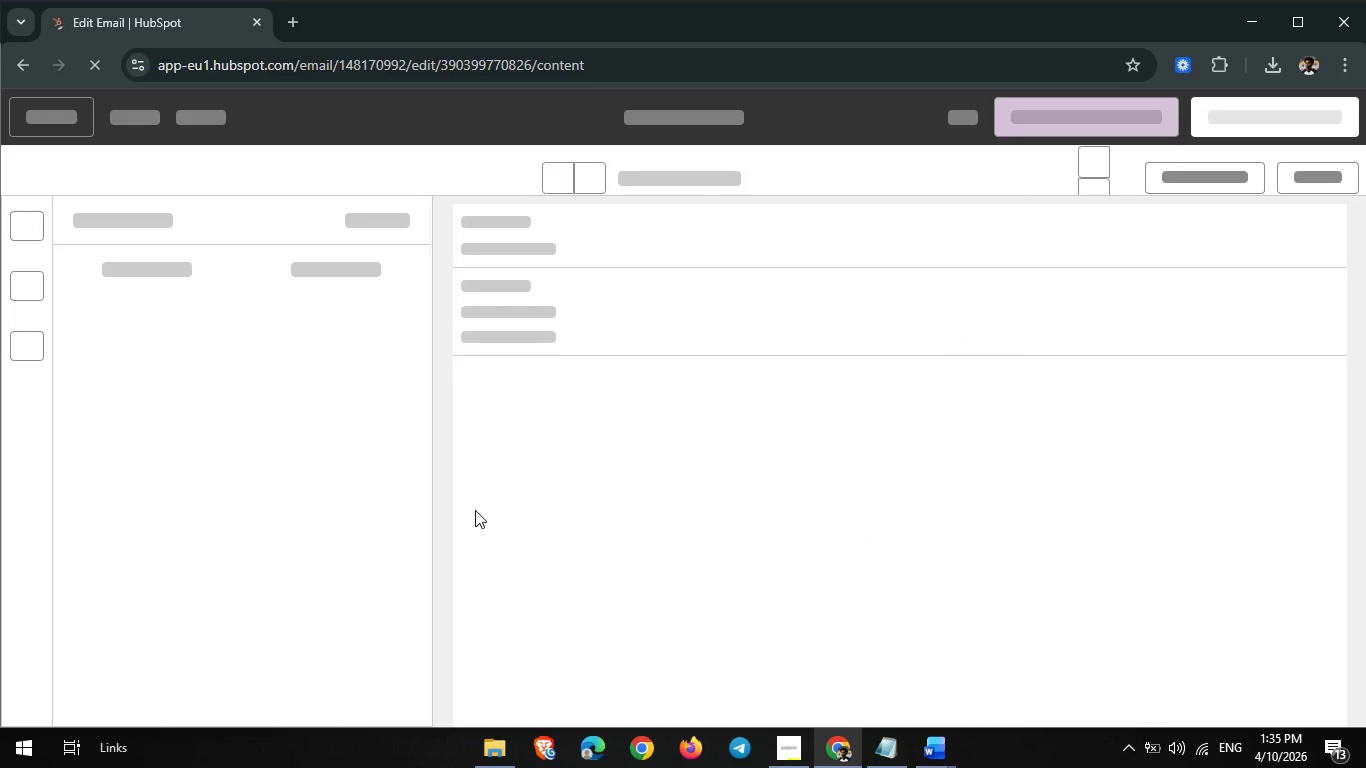 
scroll: coordinate [641, 445], scroll_direction: down, amount: 2.0
 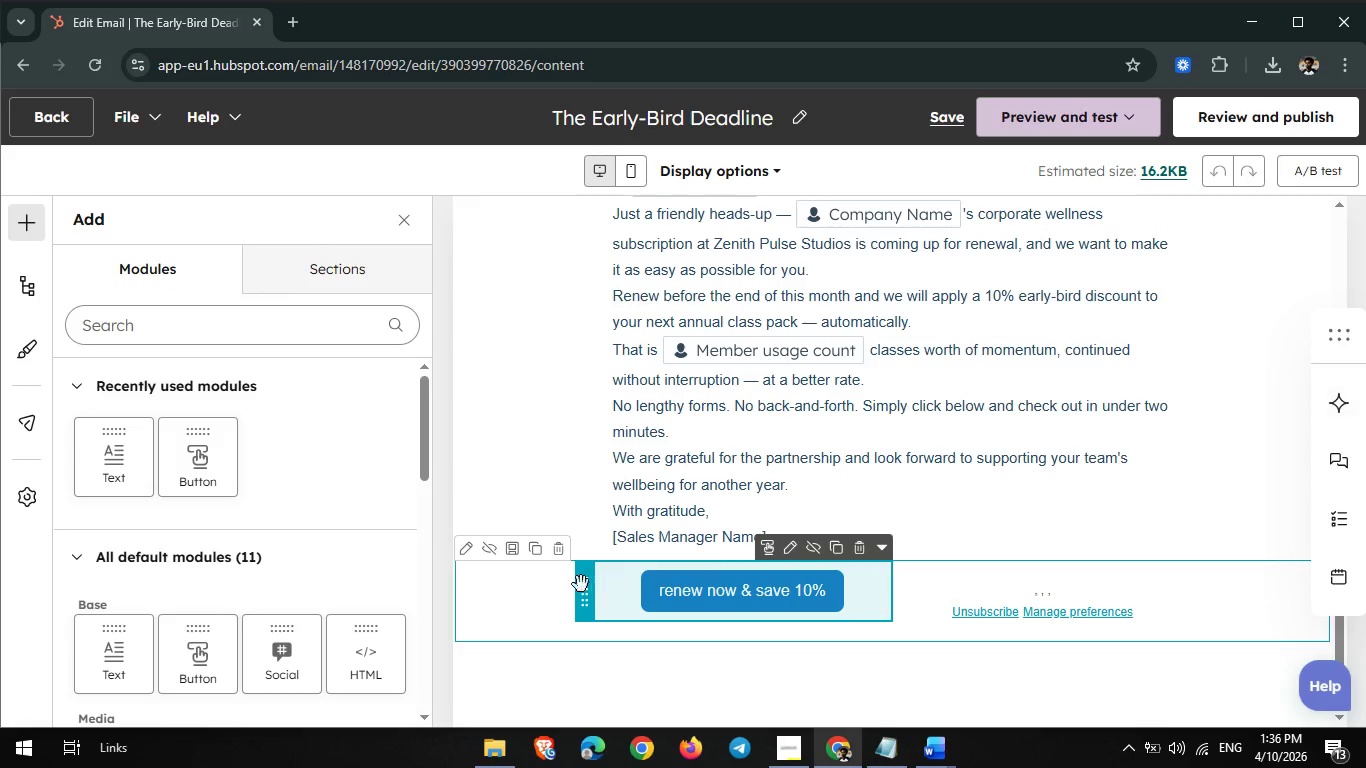 
scroll: coordinate [499, 460], scroll_direction: up, amount: 4.0
 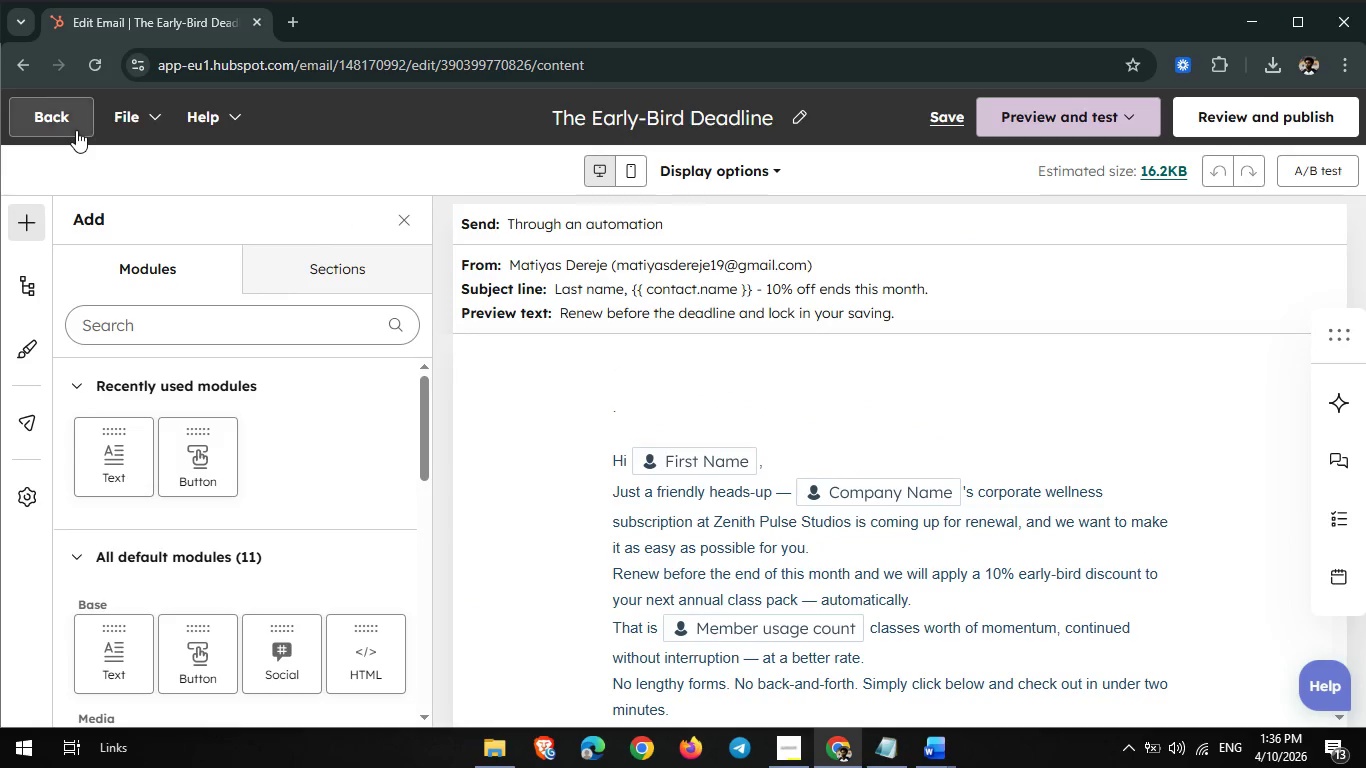 
double_click([76, 128])
 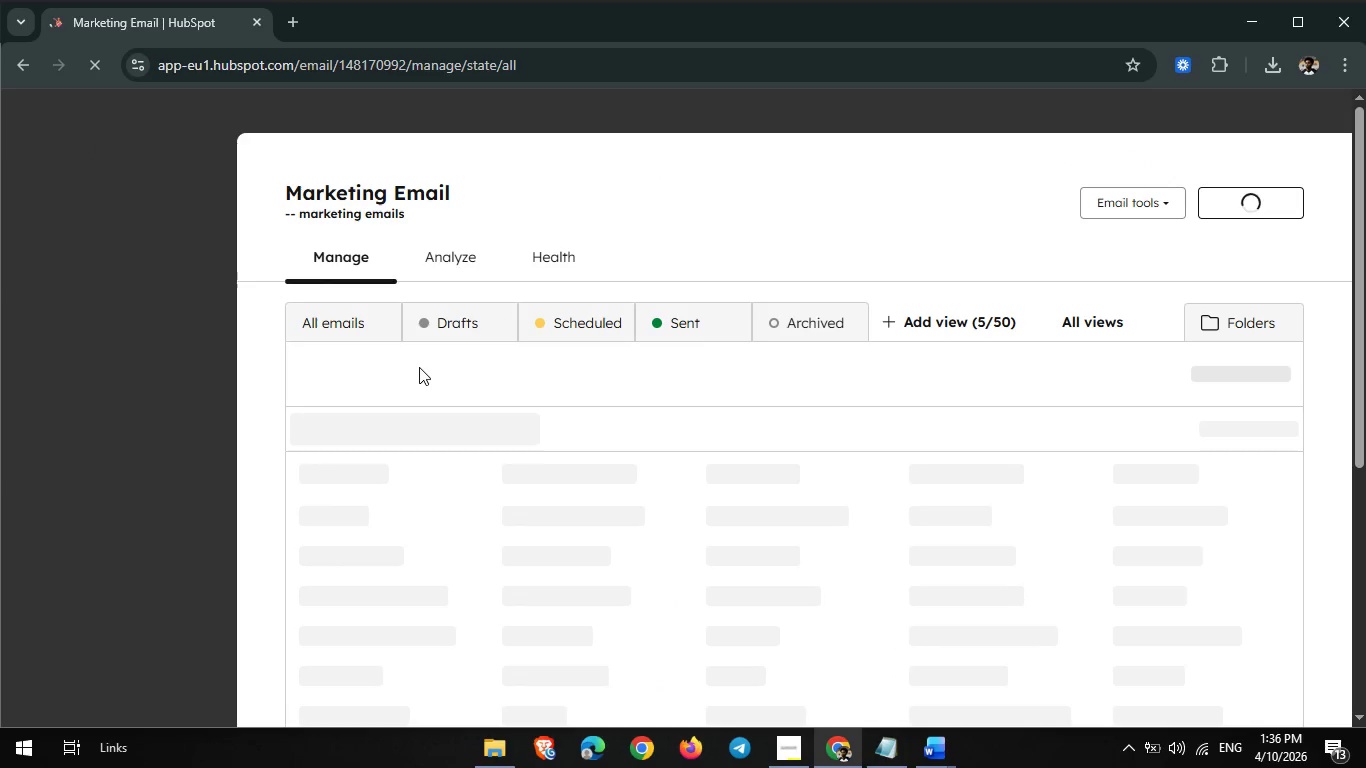 
wait(8.97)
 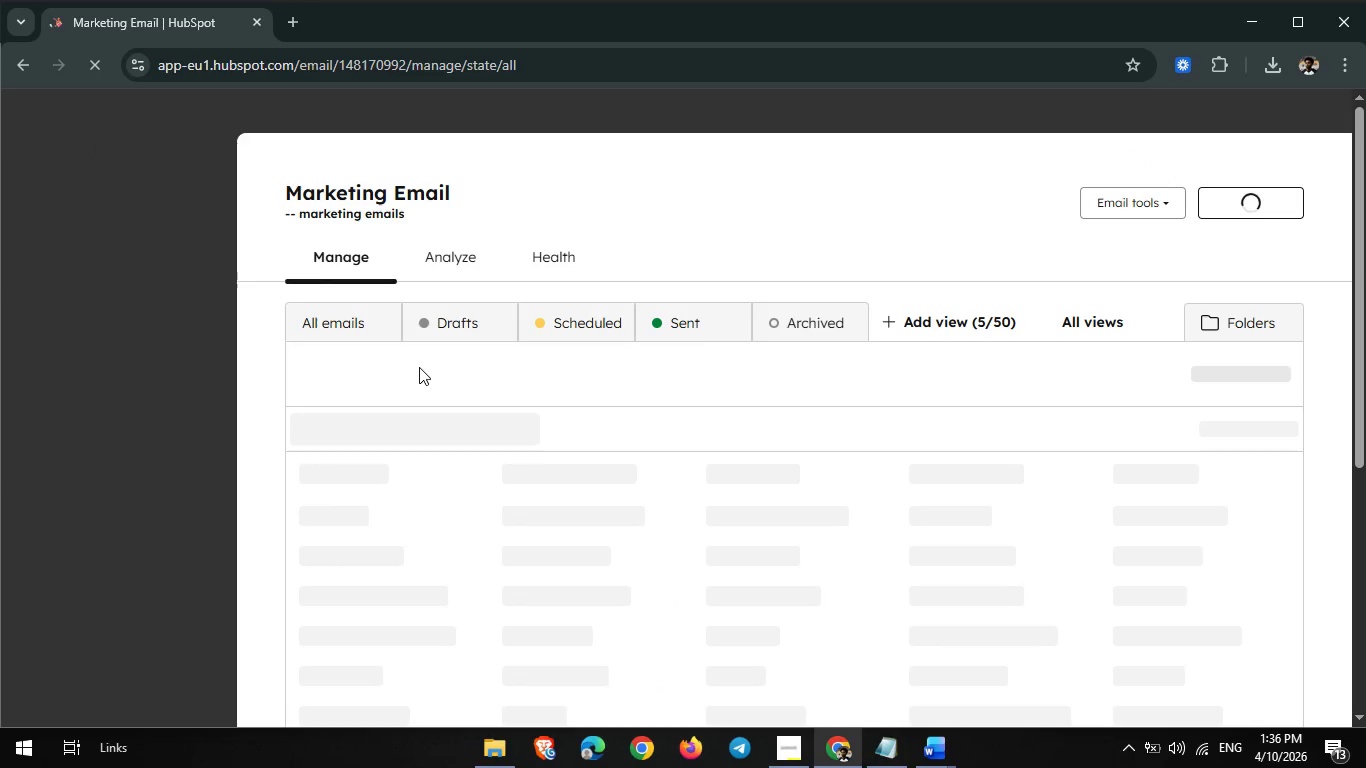 
left_click([476, 557])
 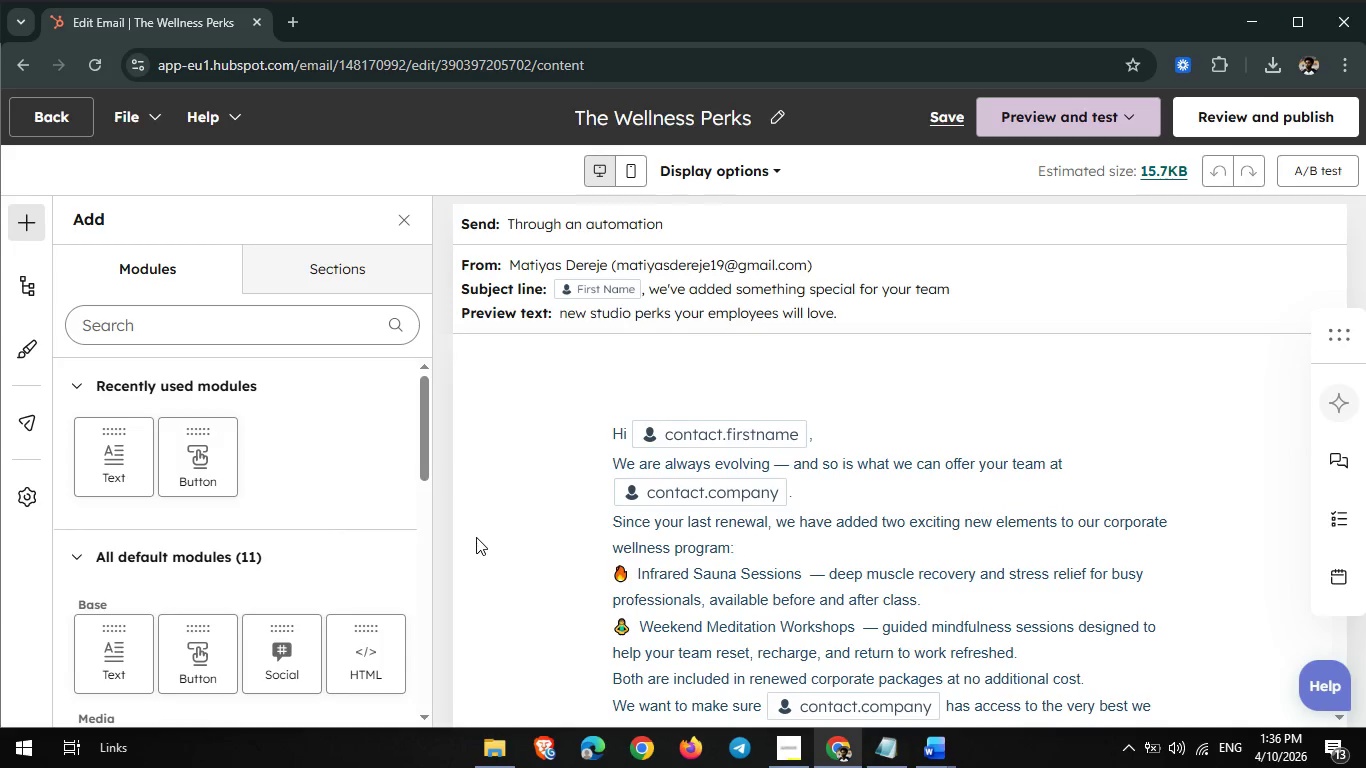 
wait(7.73)
 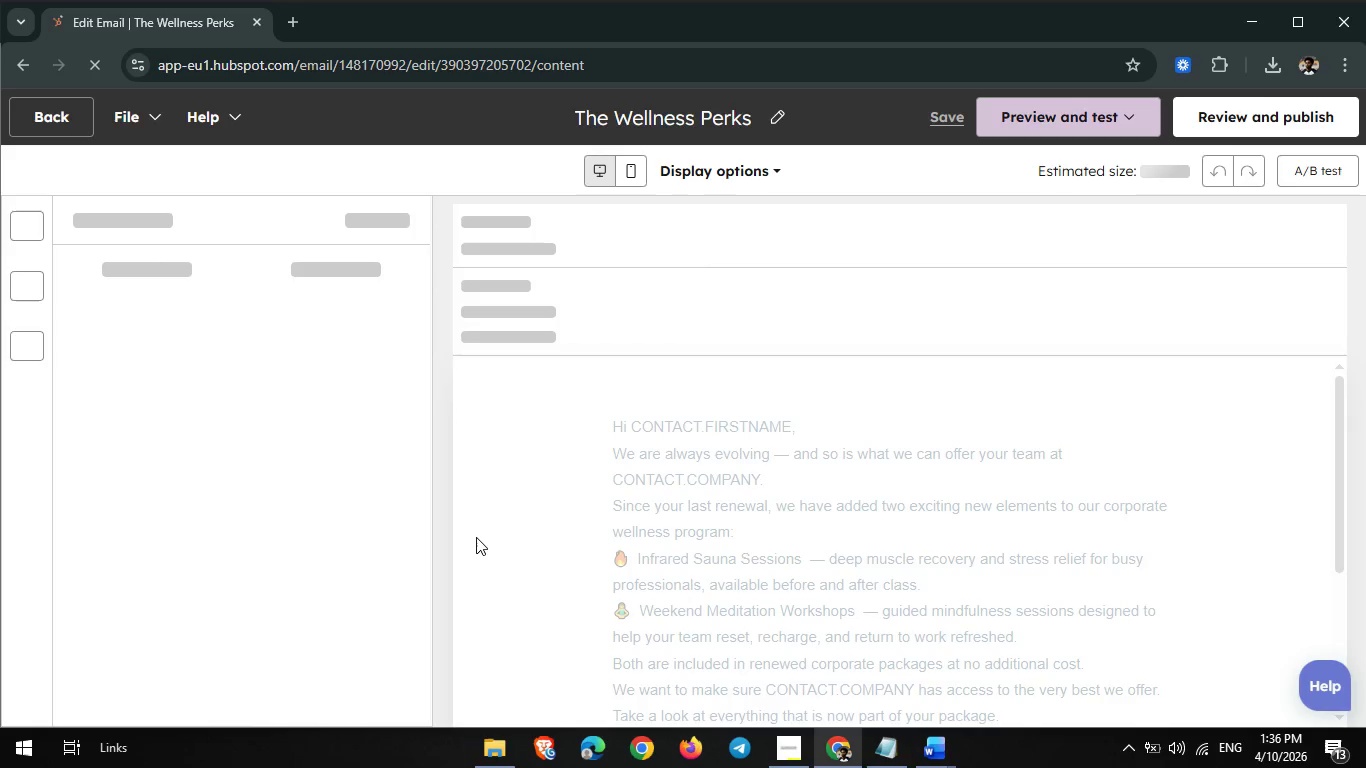 
scroll: coordinate [463, 537], scroll_direction: down, amount: 3.0
 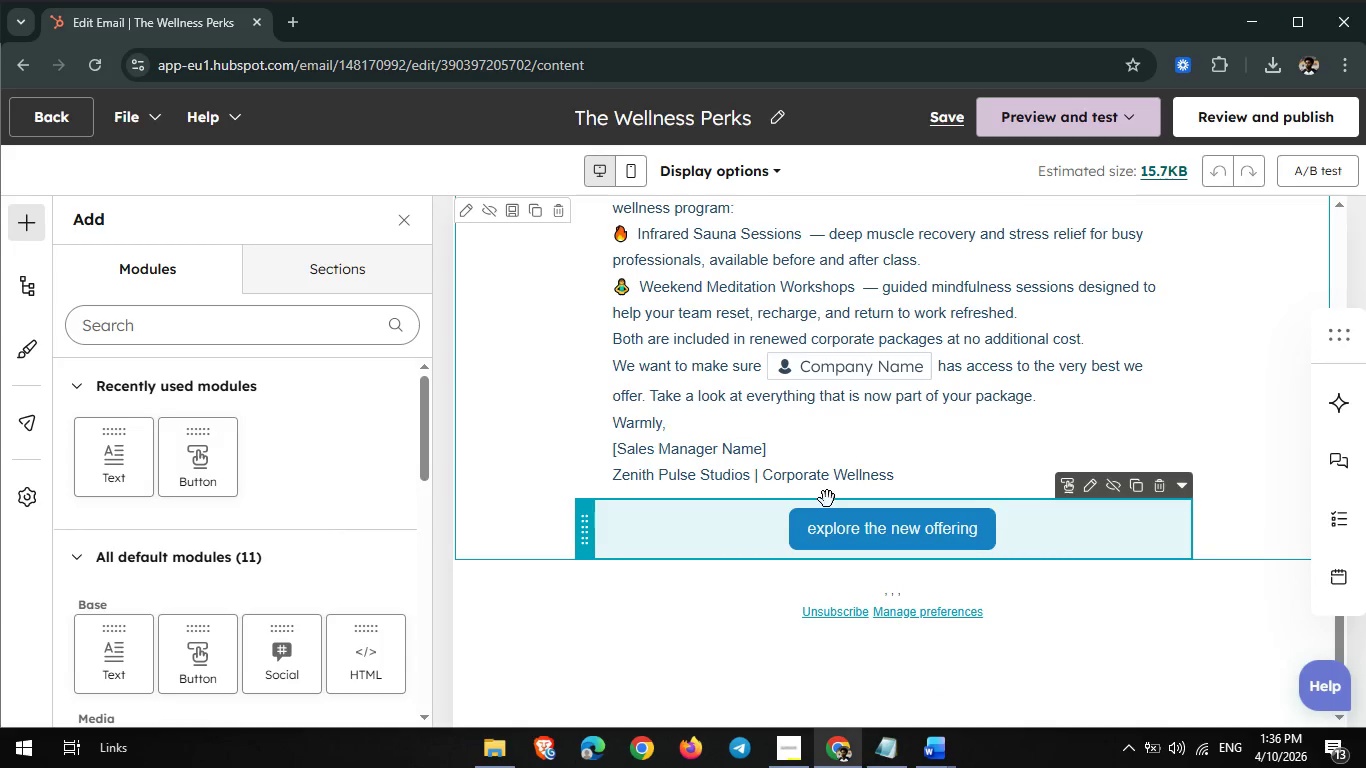 